 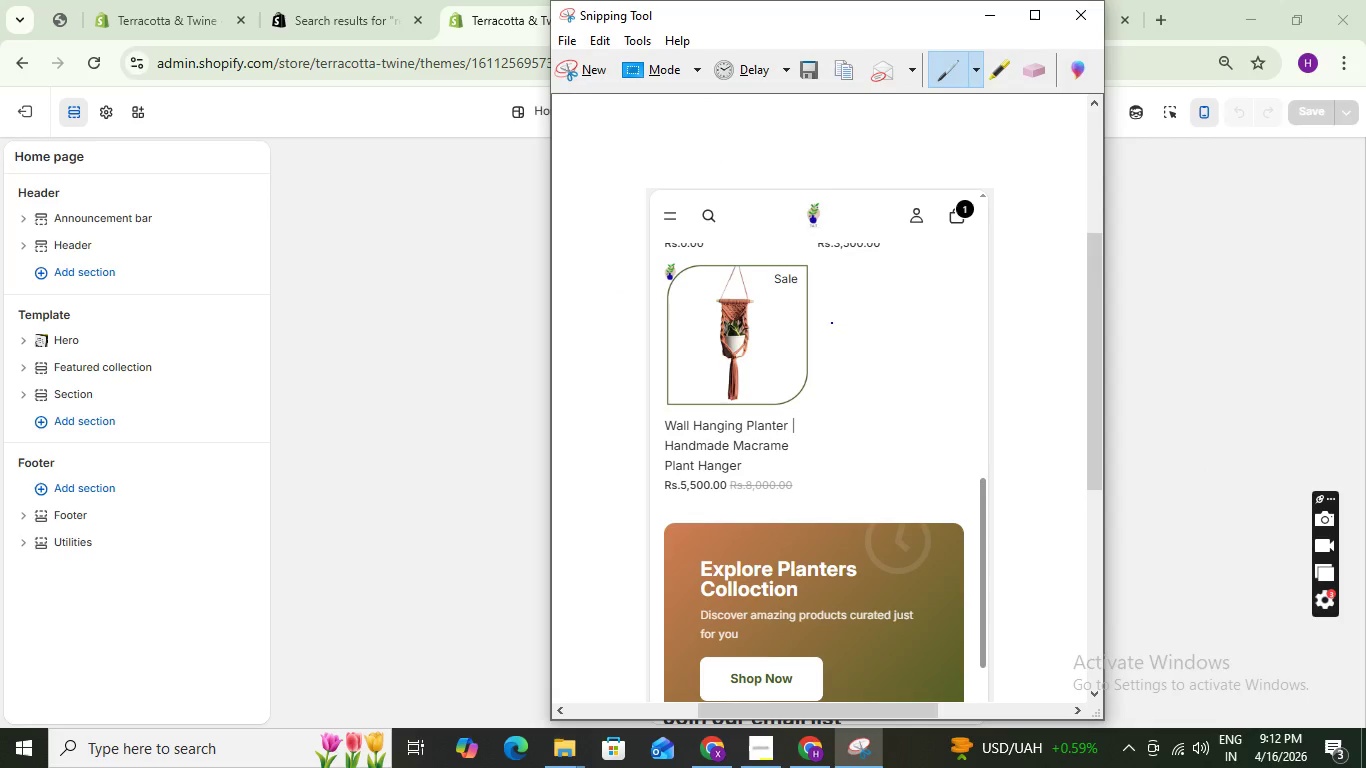 
left_click([988, 20])
 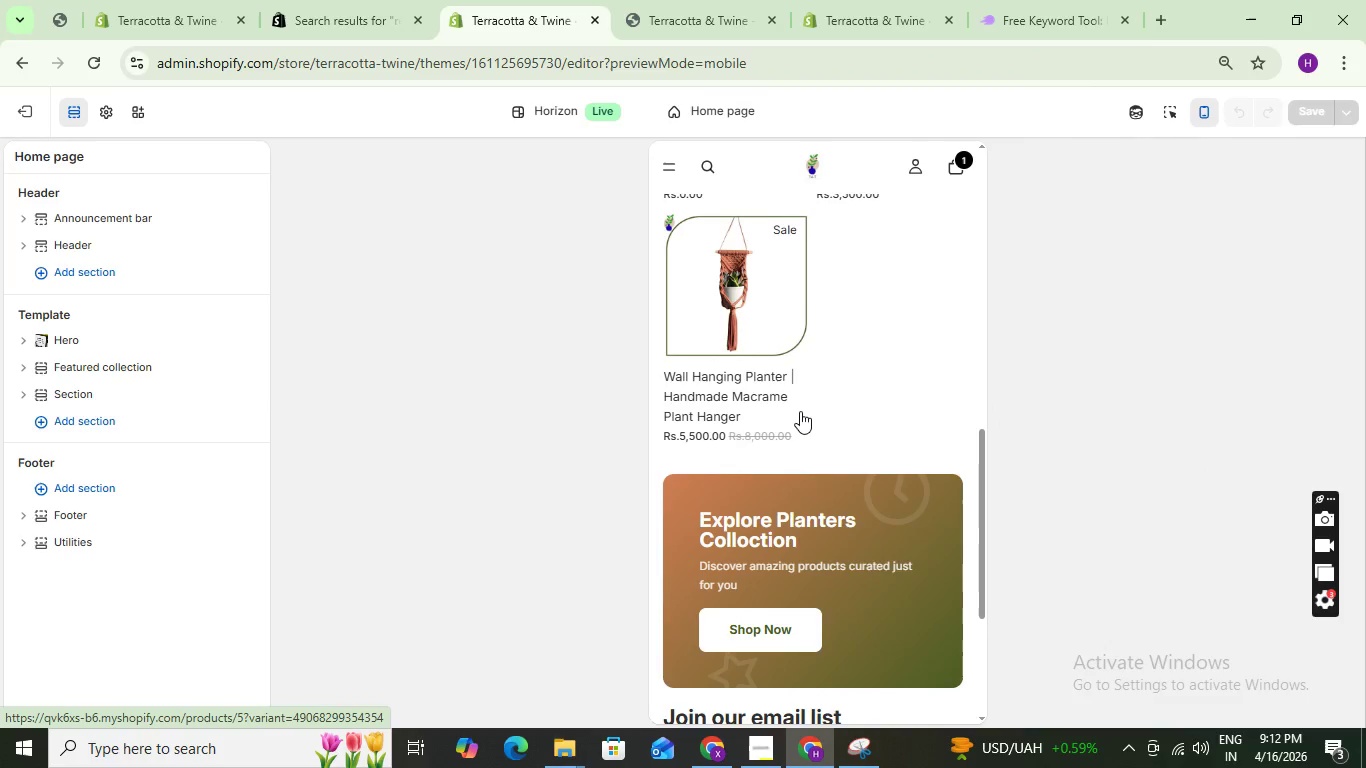 
scroll: coordinate [800, 411], scroll_direction: up, amount: 2.0
 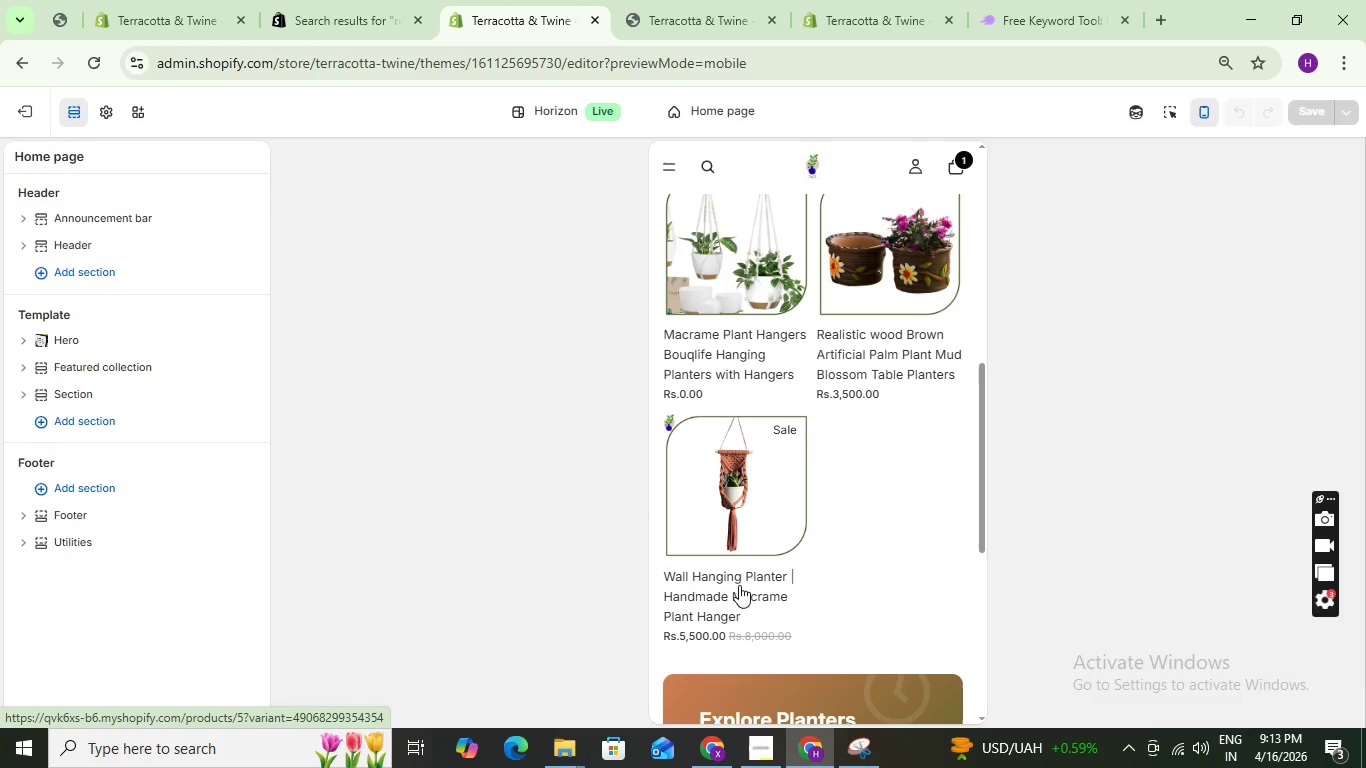 
left_click([726, 589])
 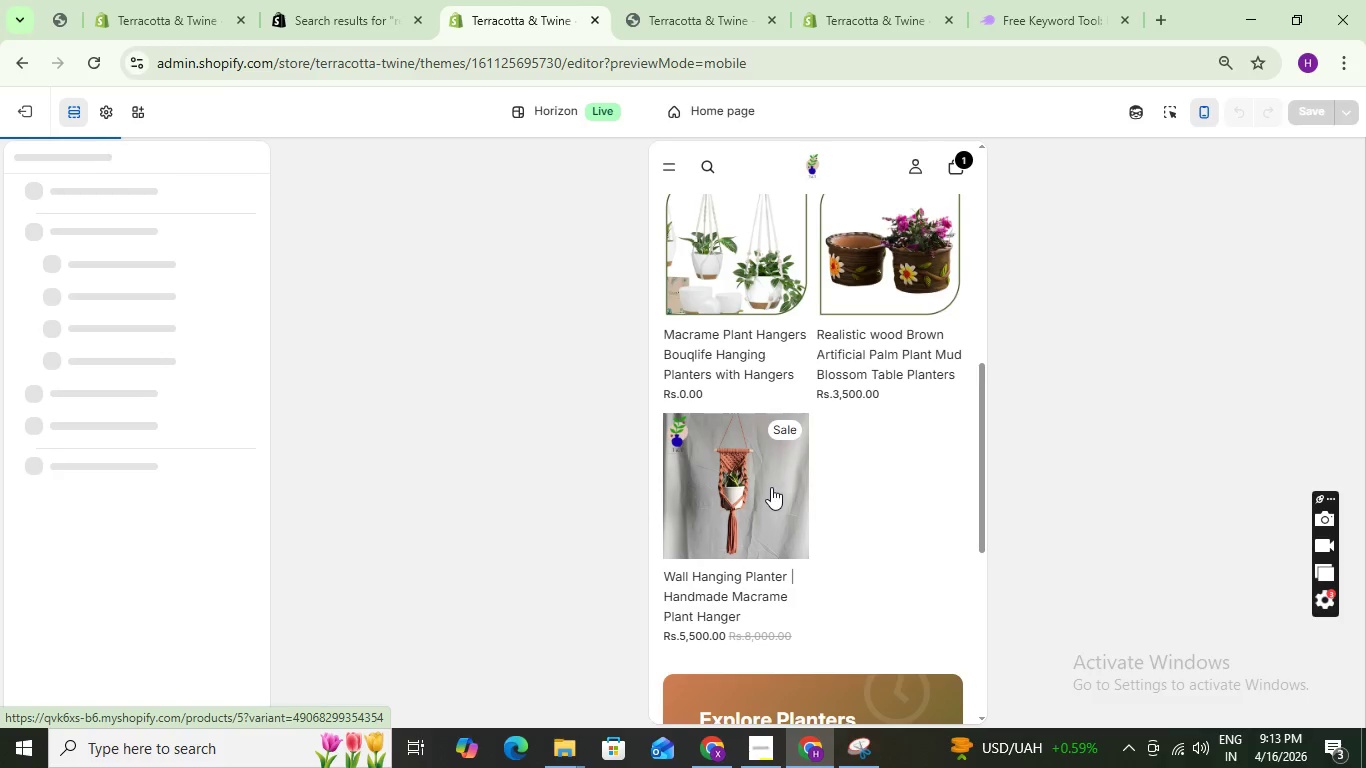 
mouse_move([801, 457])
 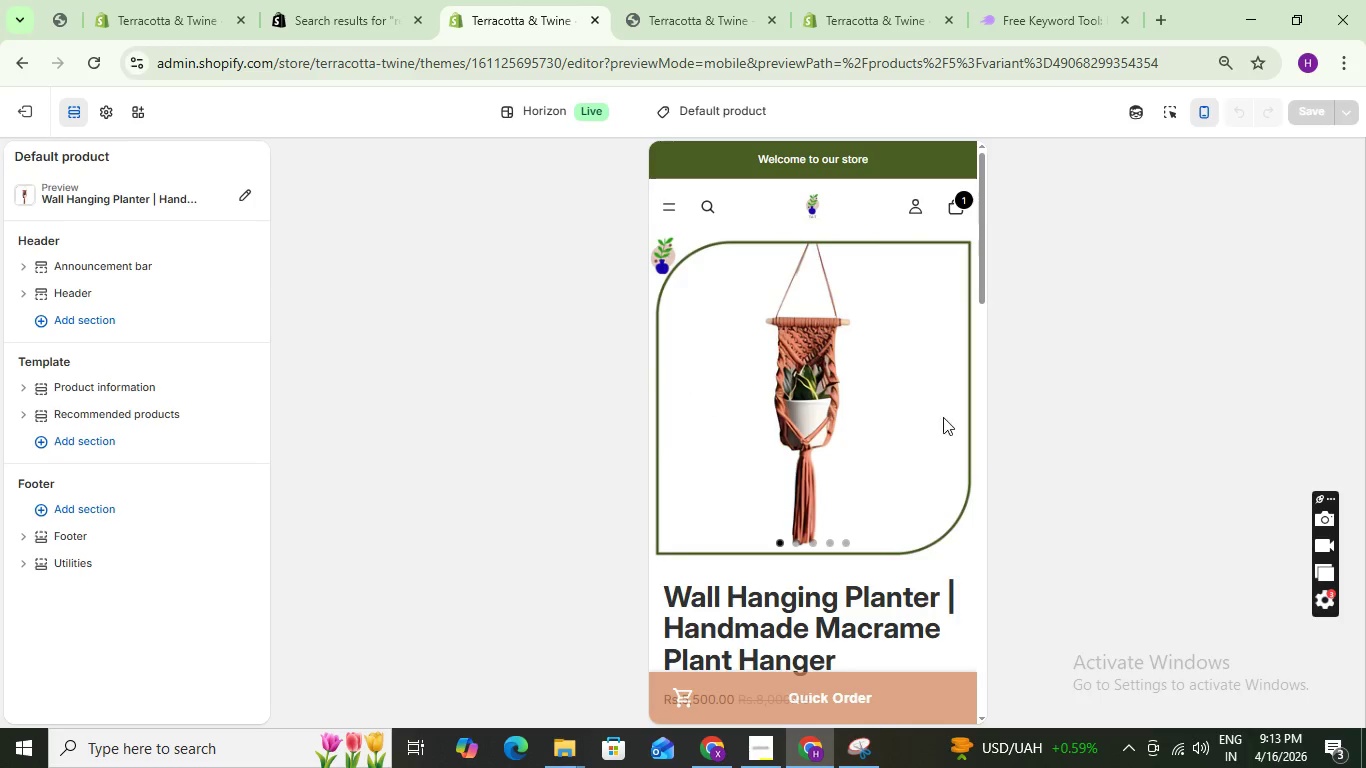 
scroll: coordinate [679, 461], scroll_direction: down, amount: 1.0
 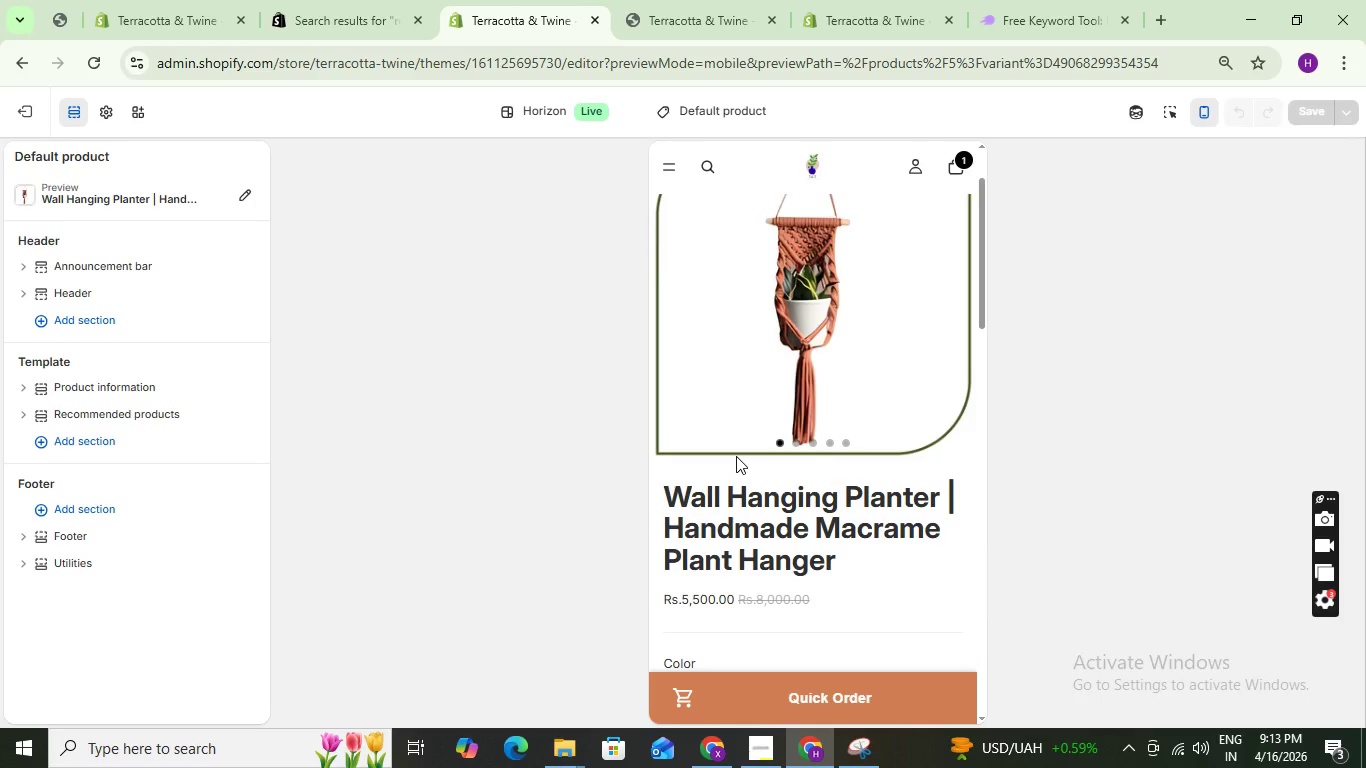 
scroll: coordinate [736, 456], scroll_direction: up, amount: 2.0
 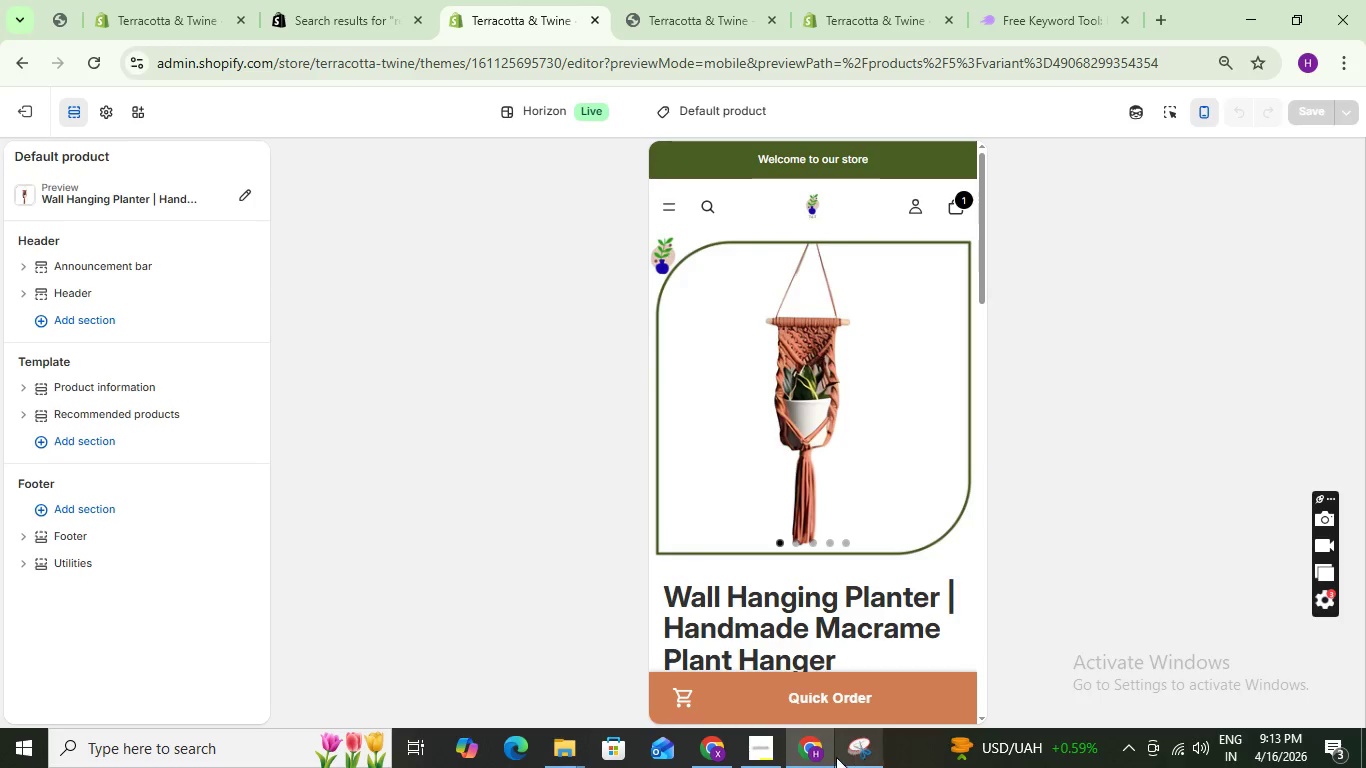 
left_click([856, 756])
 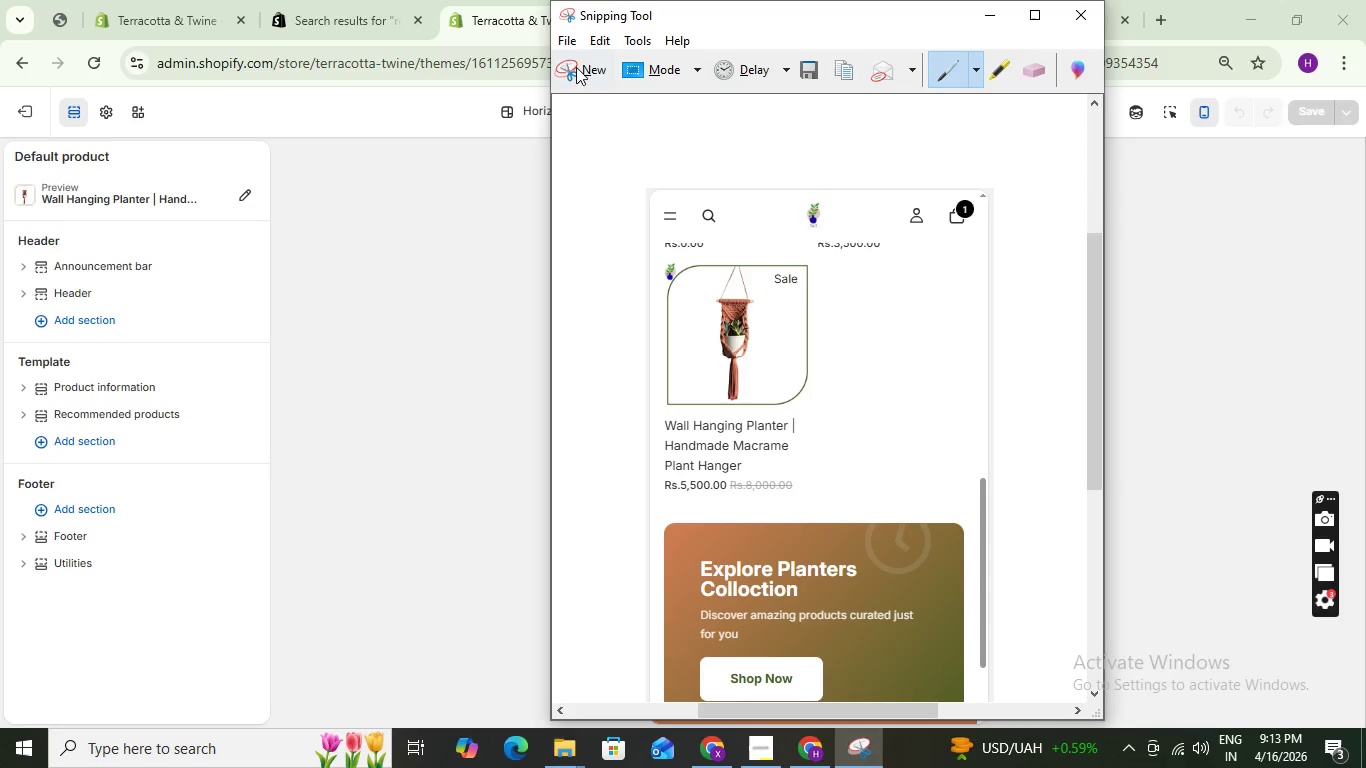 
left_click([575, 67])
 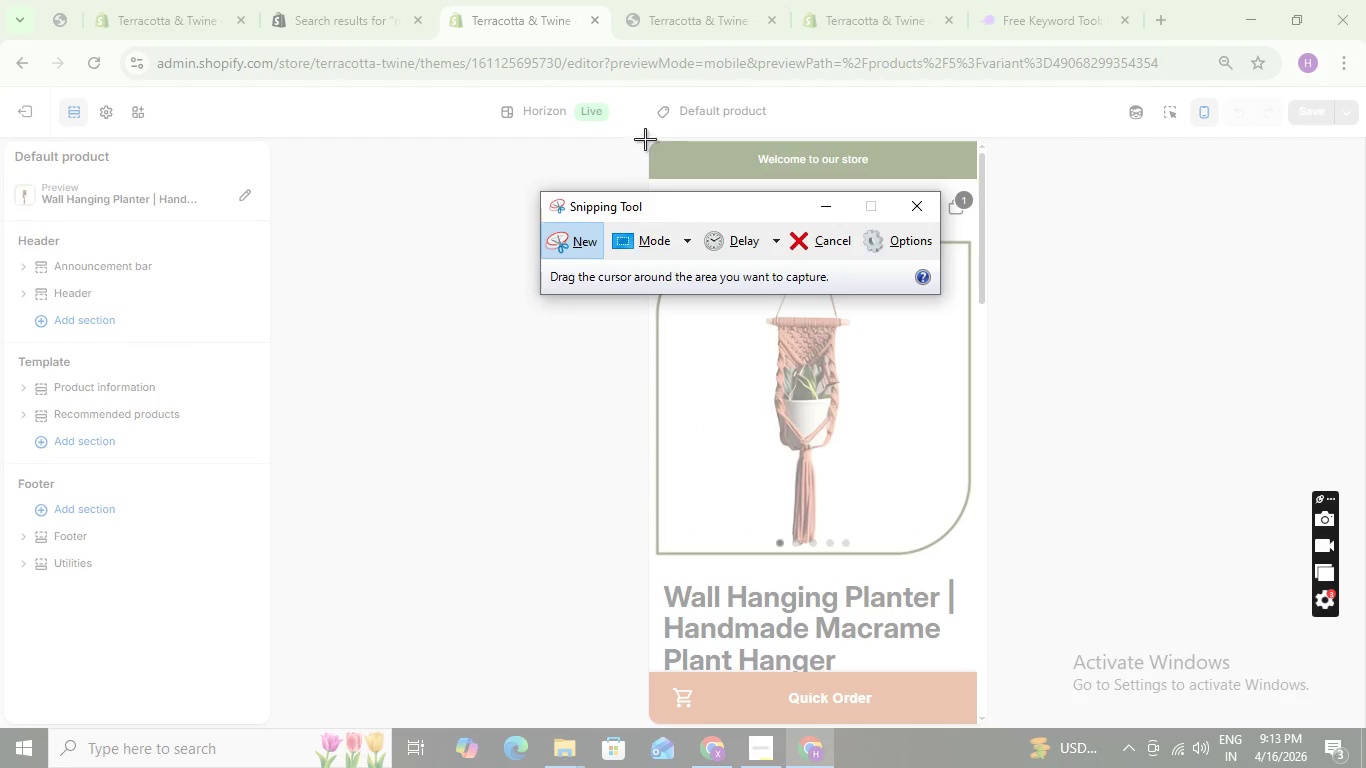 
left_click_drag(start_coordinate=[645, 139], to_coordinate=[994, 727])
 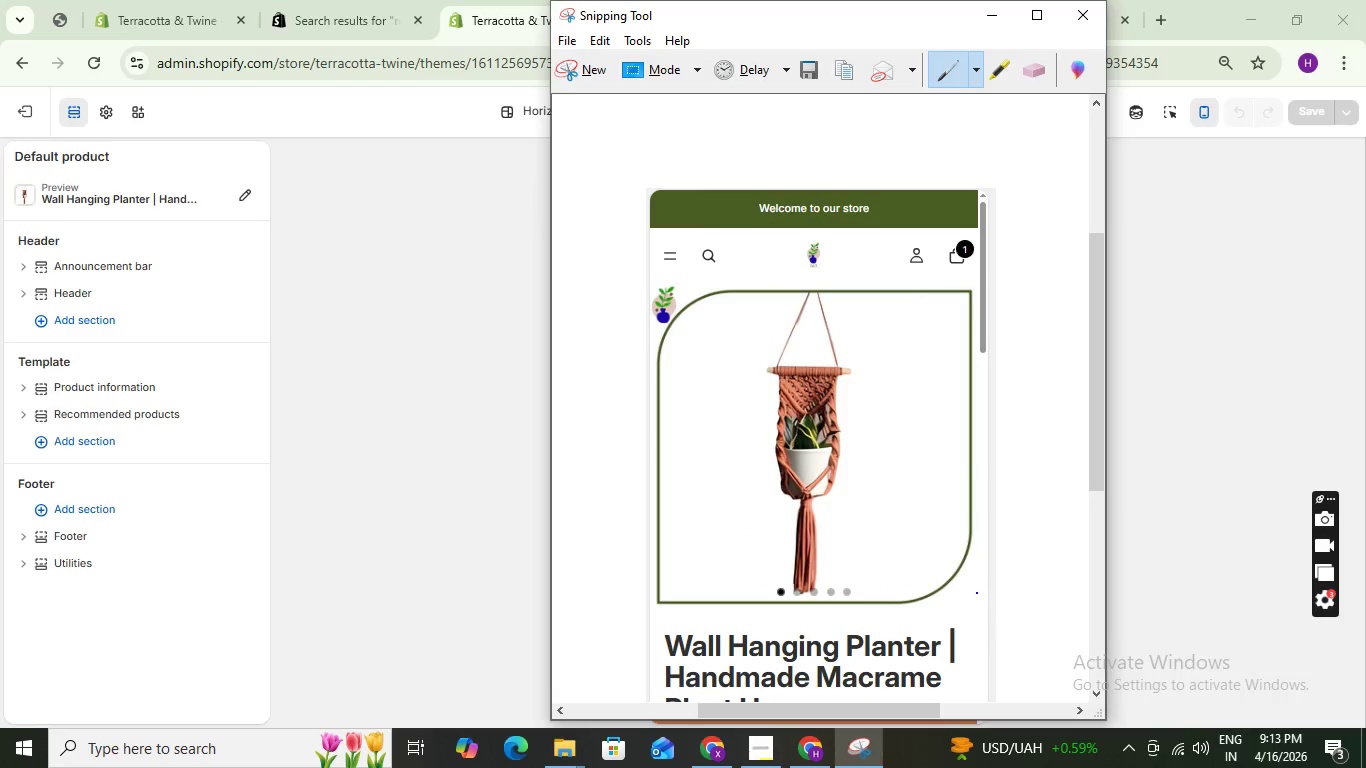 
key(Control+S)
 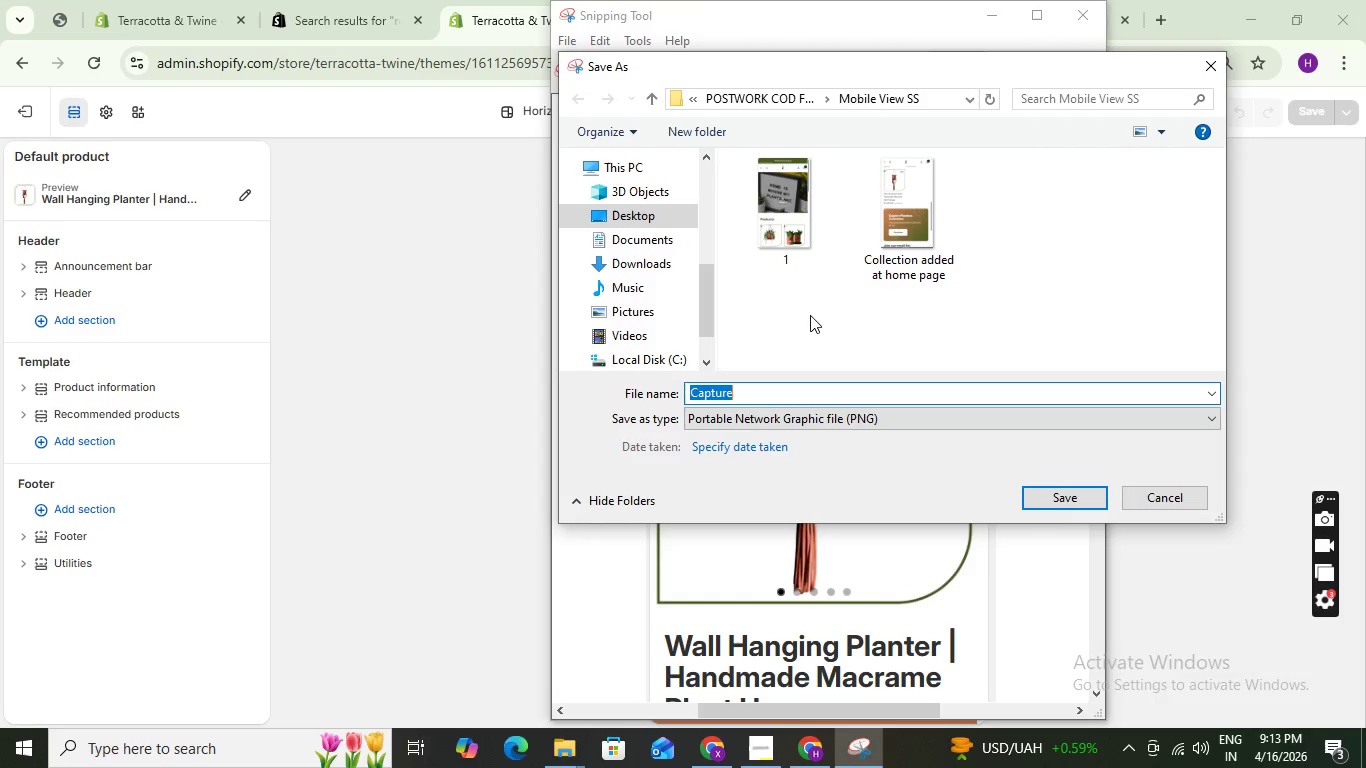 
type(Product Page)
 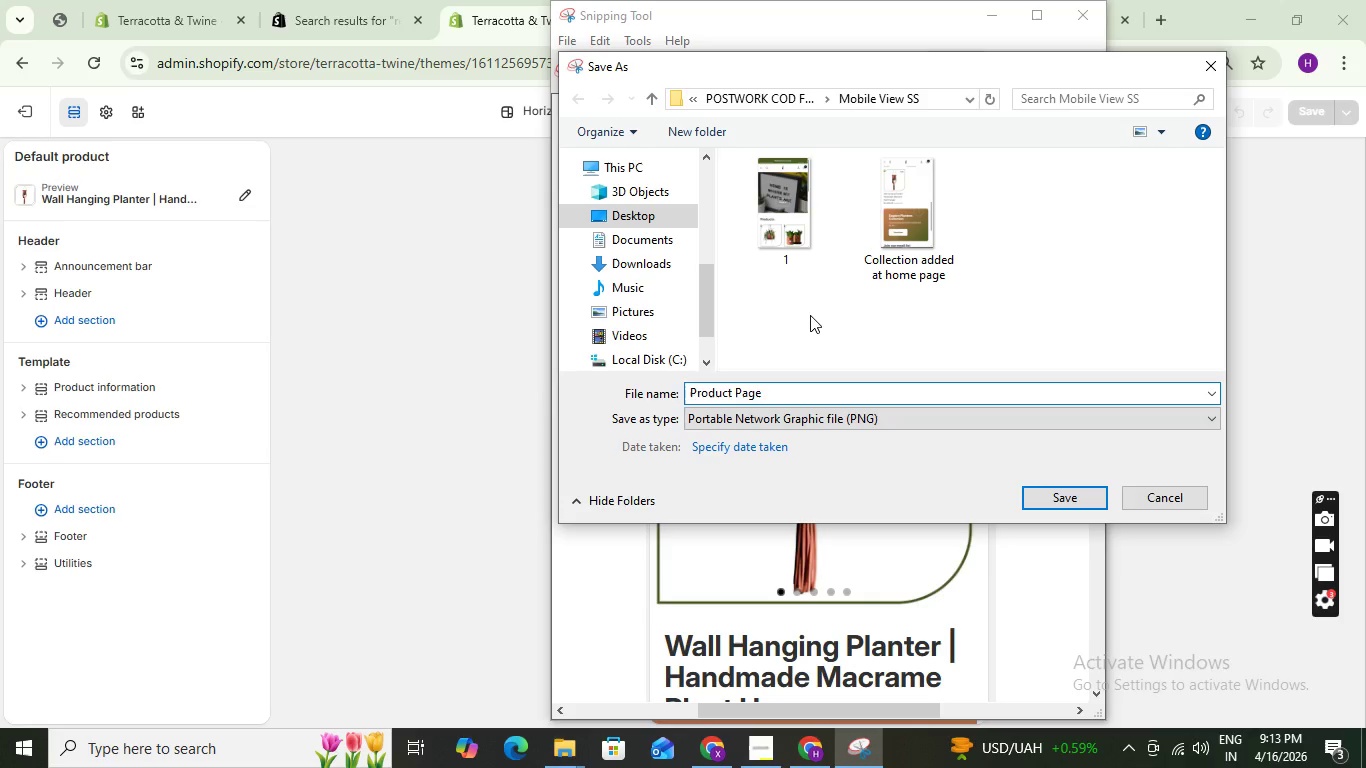 
key(Enter)
 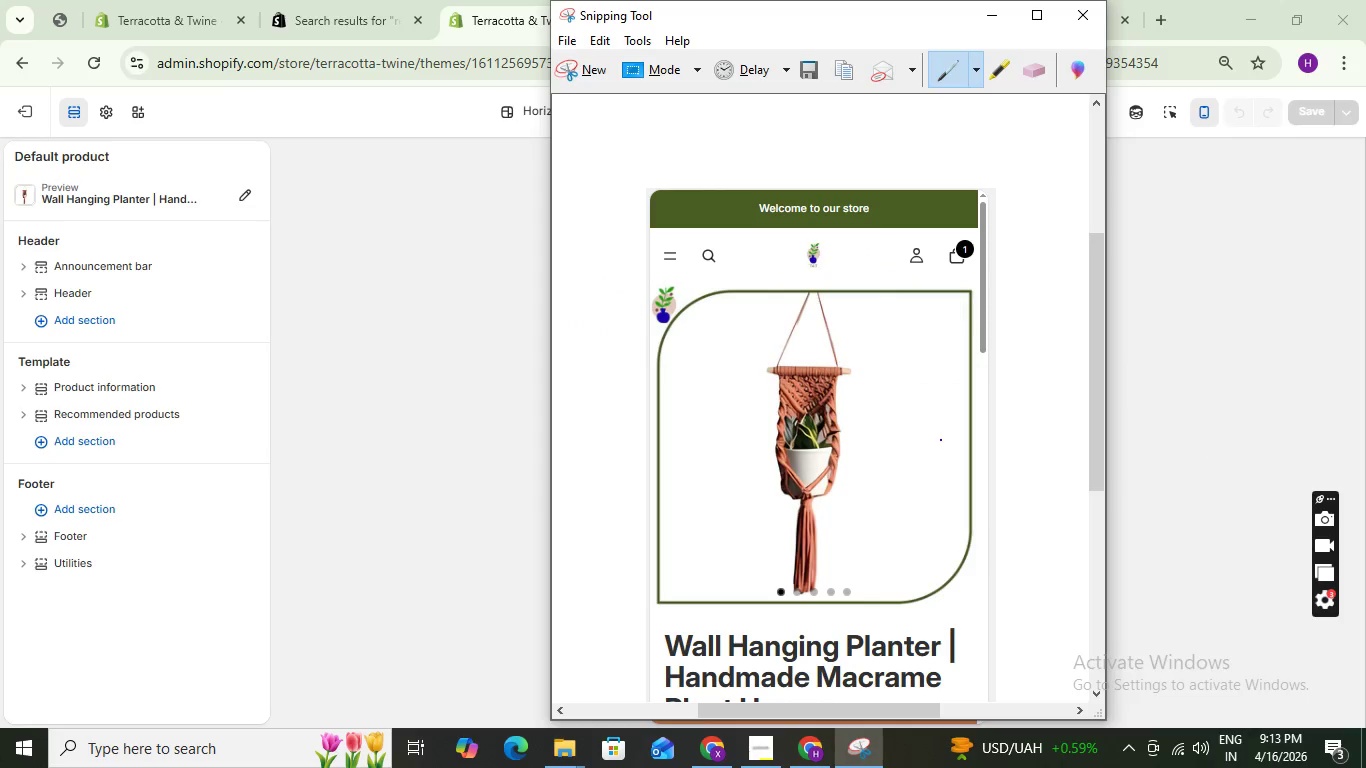 
scroll: coordinate [828, 402], scroll_direction: down, amount: 25.0
 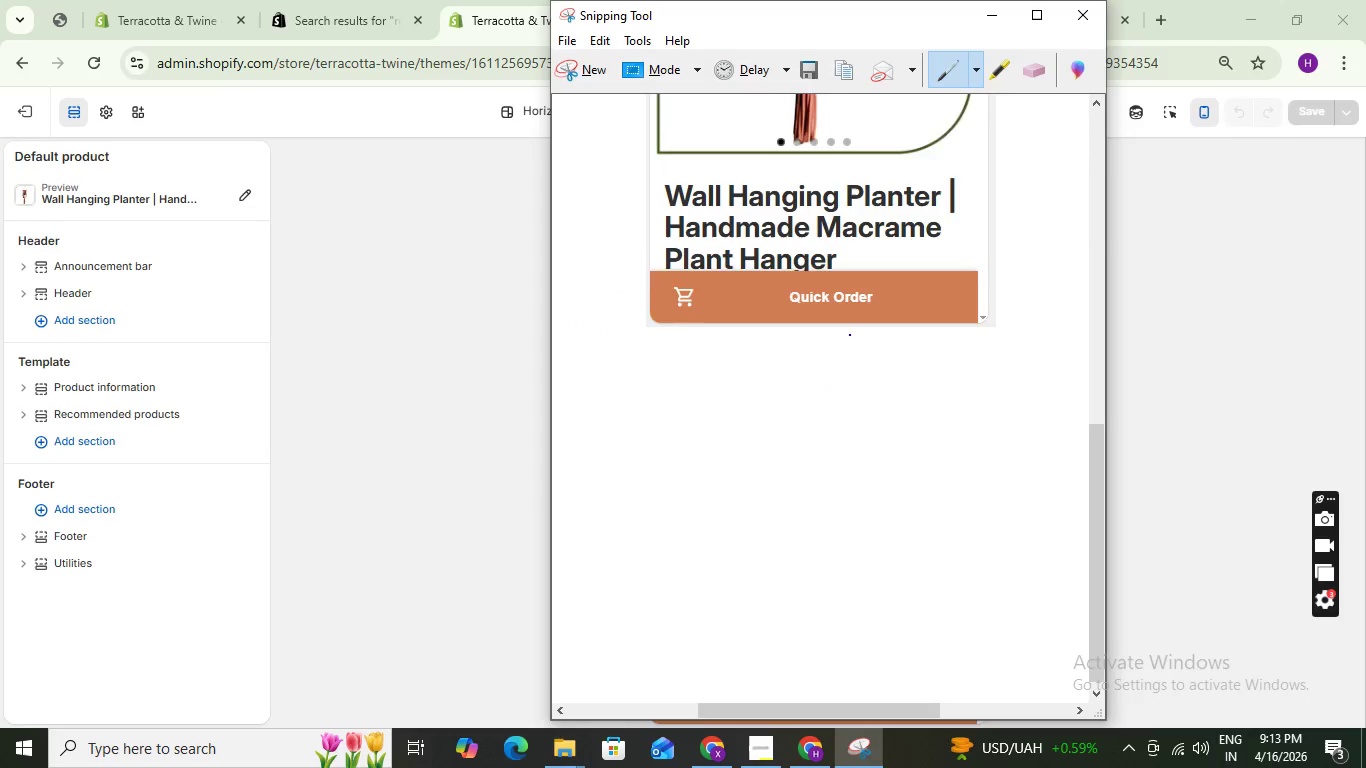 
scroll: coordinate [852, 334], scroll_direction: up, amount: 8.0
 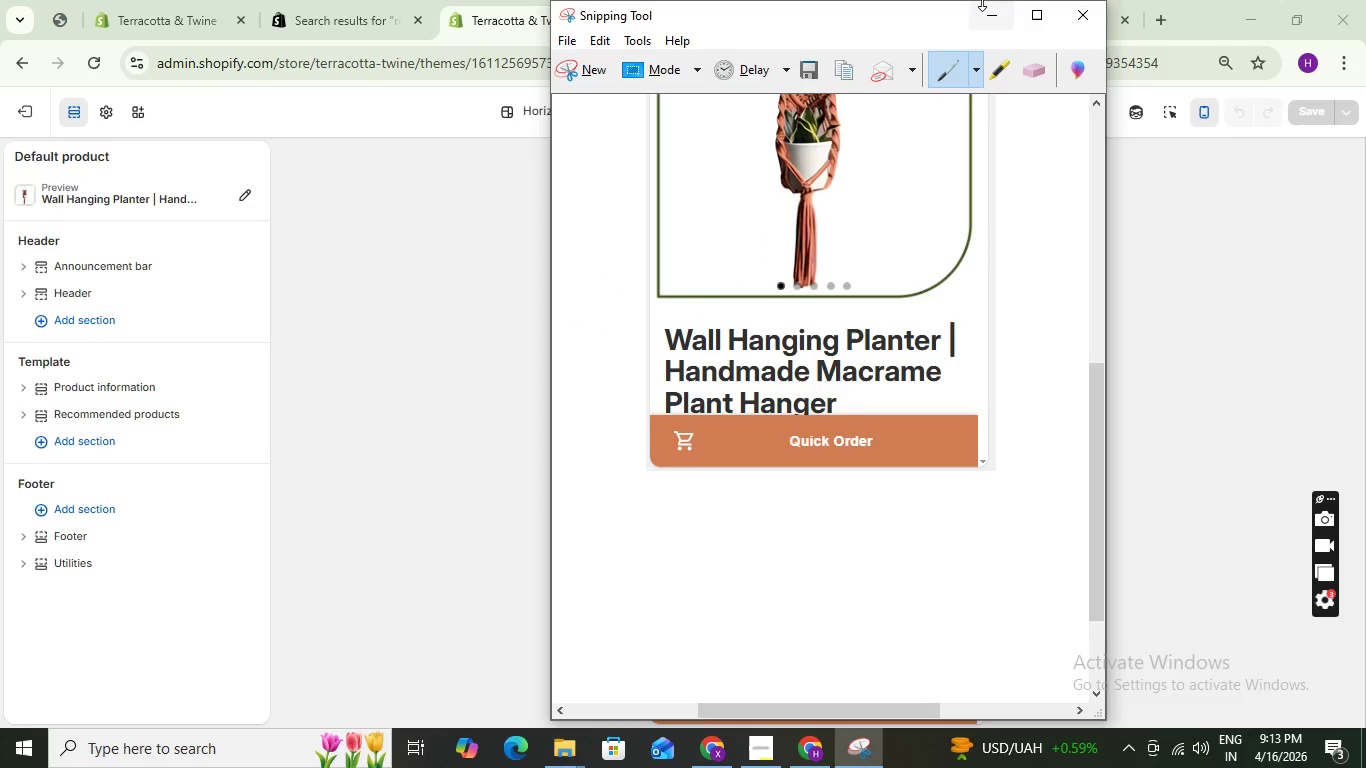 
left_click([982, 0])
 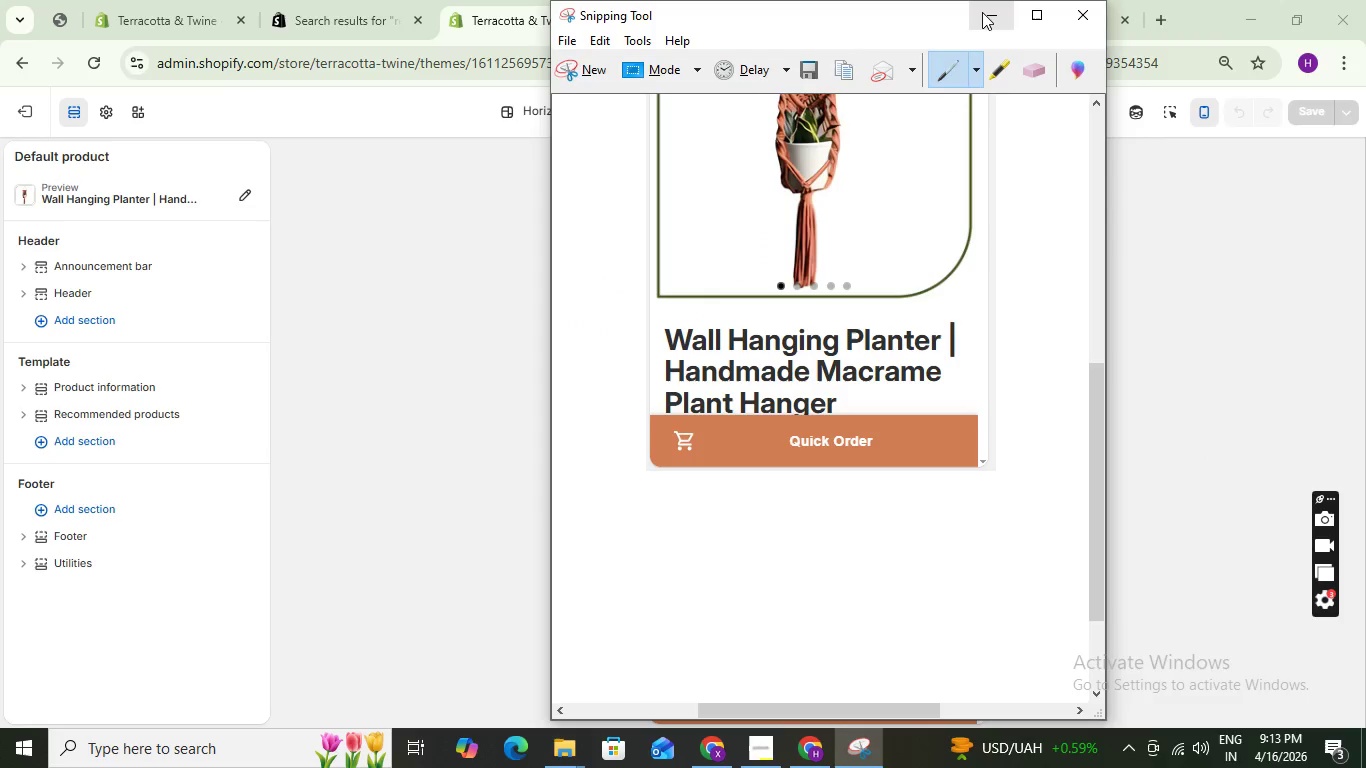 
left_click([982, 12])
 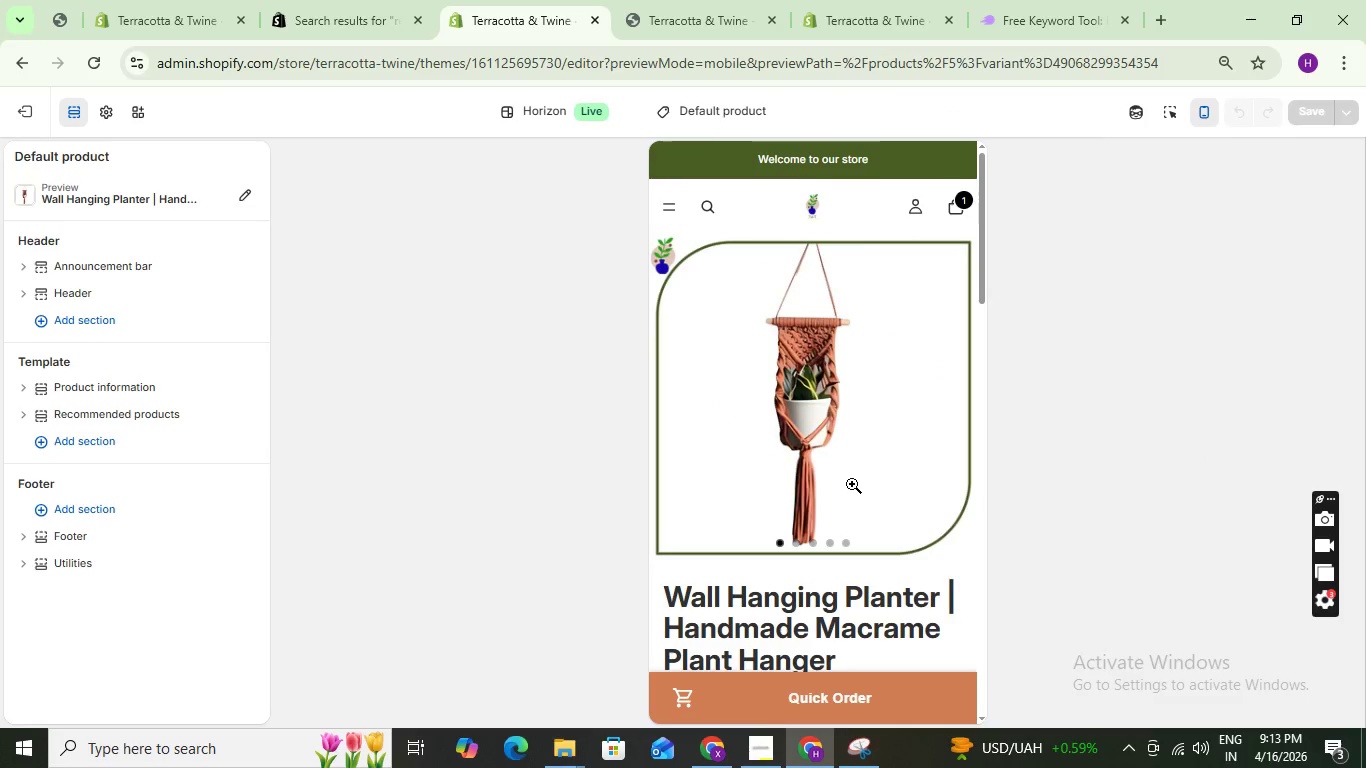 
scroll: coordinate [852, 470], scroll_direction: down, amount: 5.0
 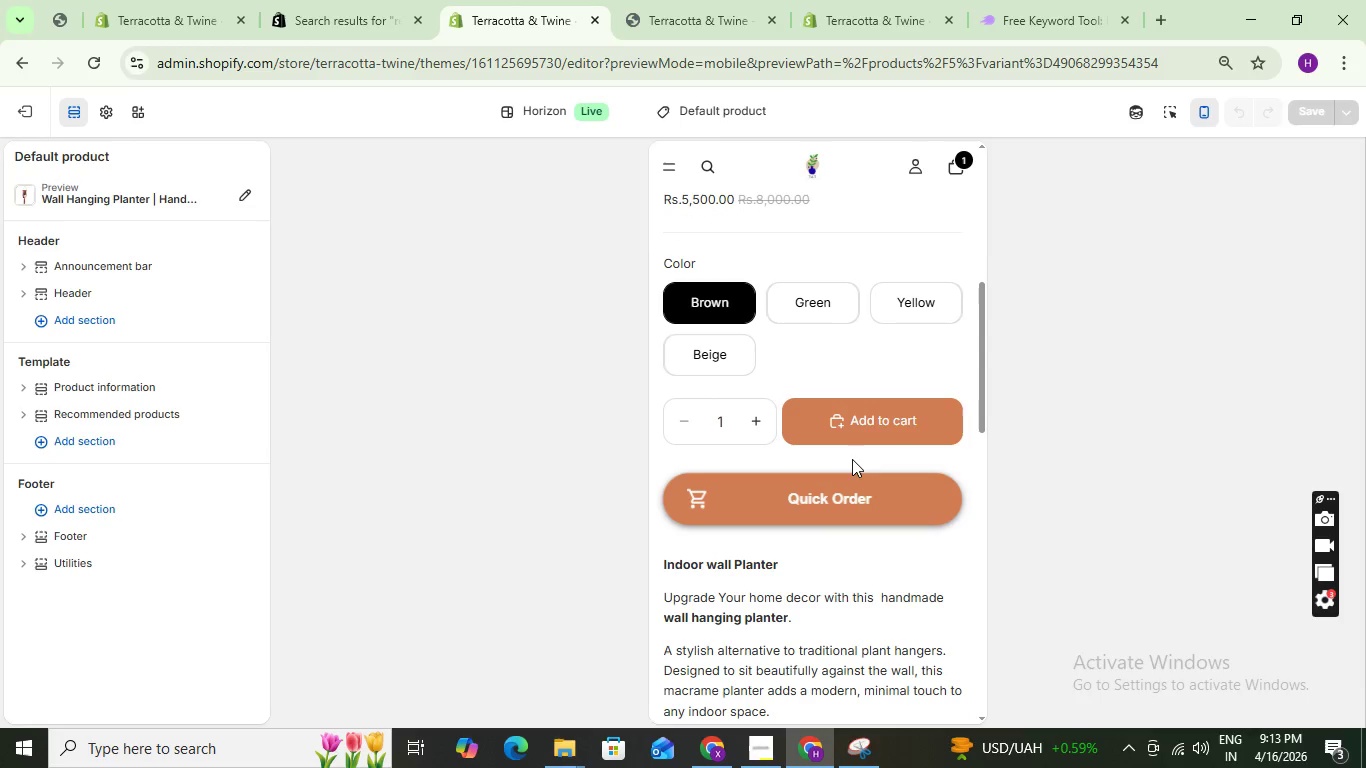 
scroll: coordinate [852, 459], scroll_direction: up, amount: 1.0
 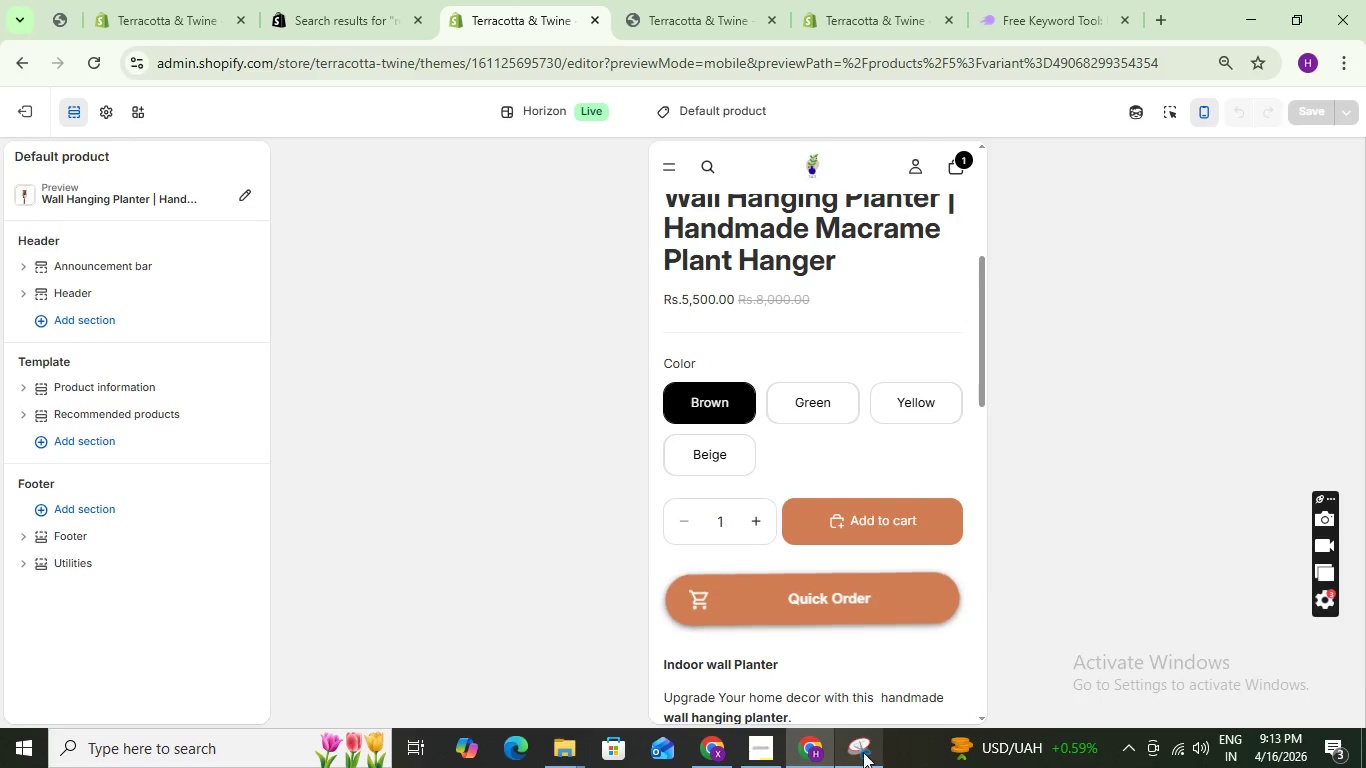 
scroll: coordinate [860, 571], scroll_direction: down, amount: 2.0
 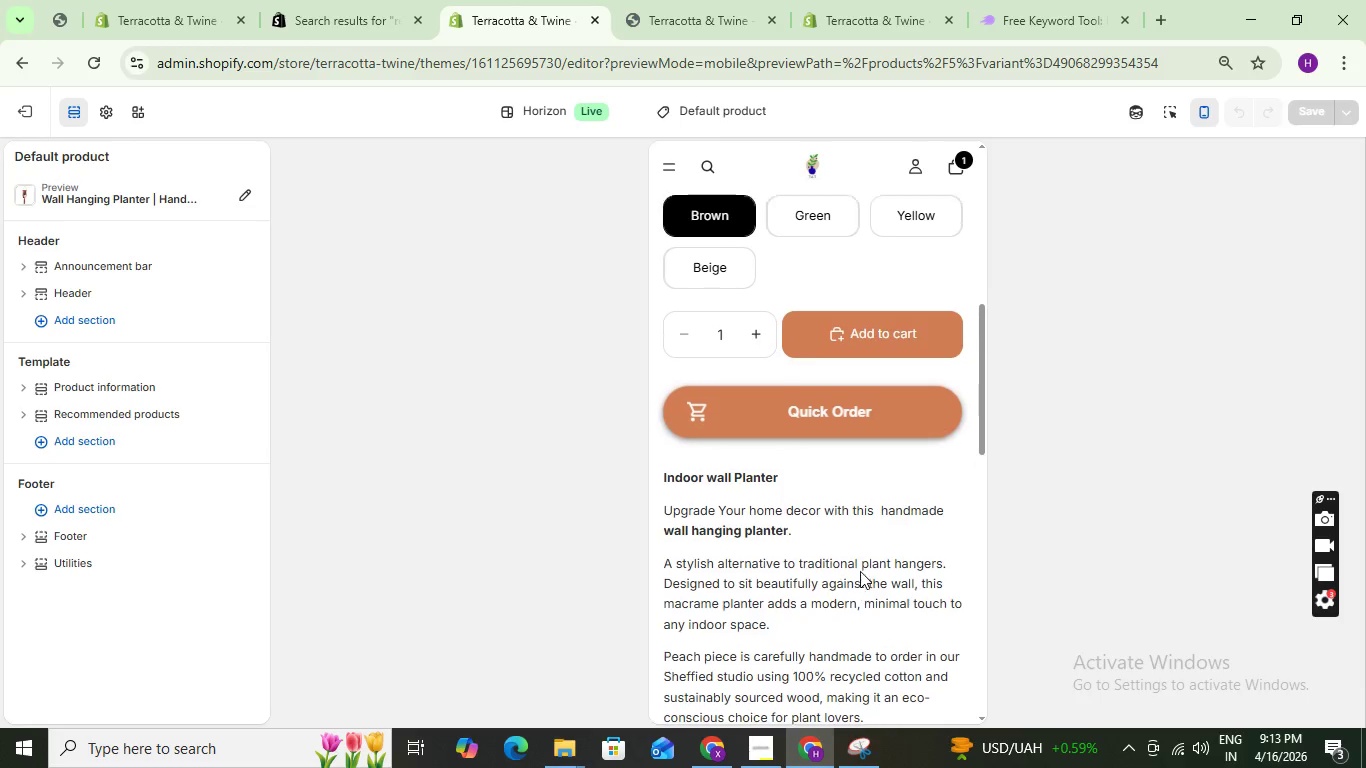 
scroll: coordinate [860, 571], scroll_direction: up, amount: 1.0
 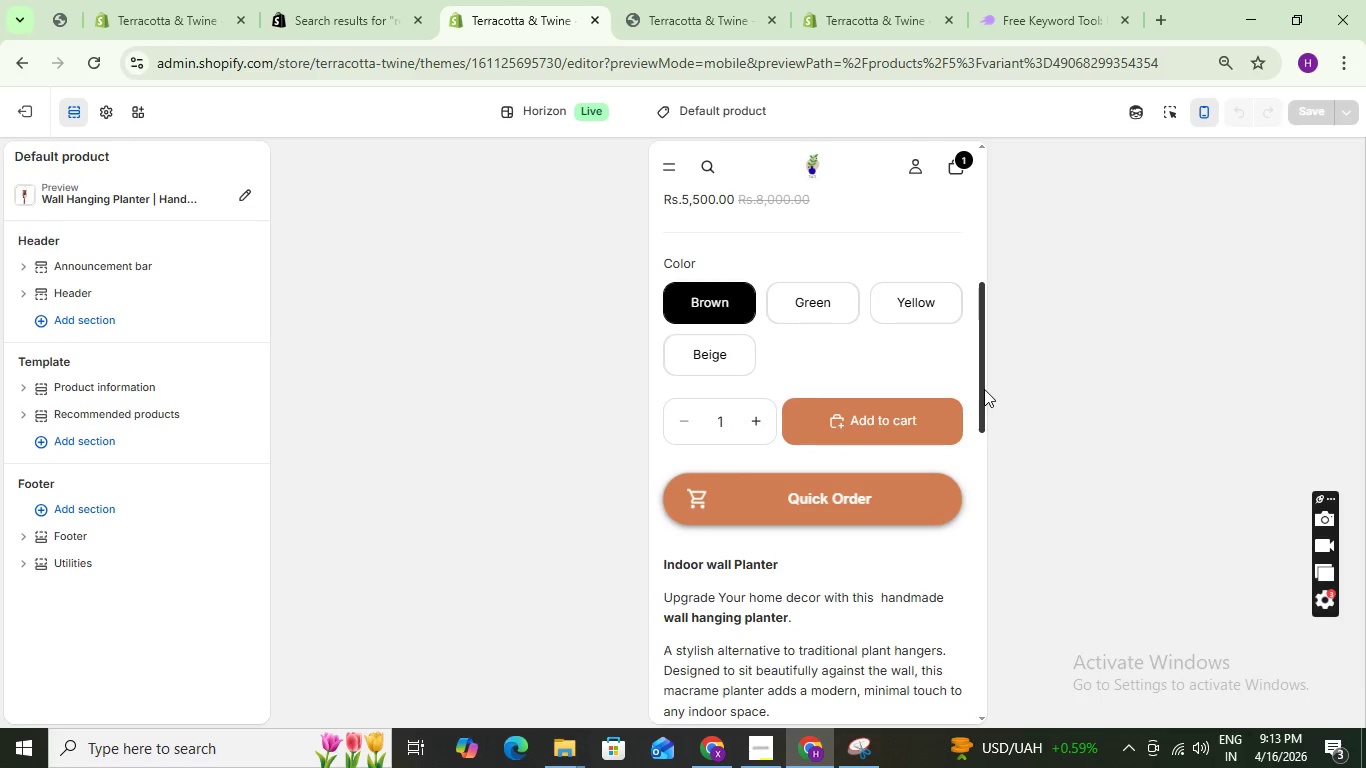 
left_click_drag(start_coordinate=[984, 389], to_coordinate=[984, 397])
 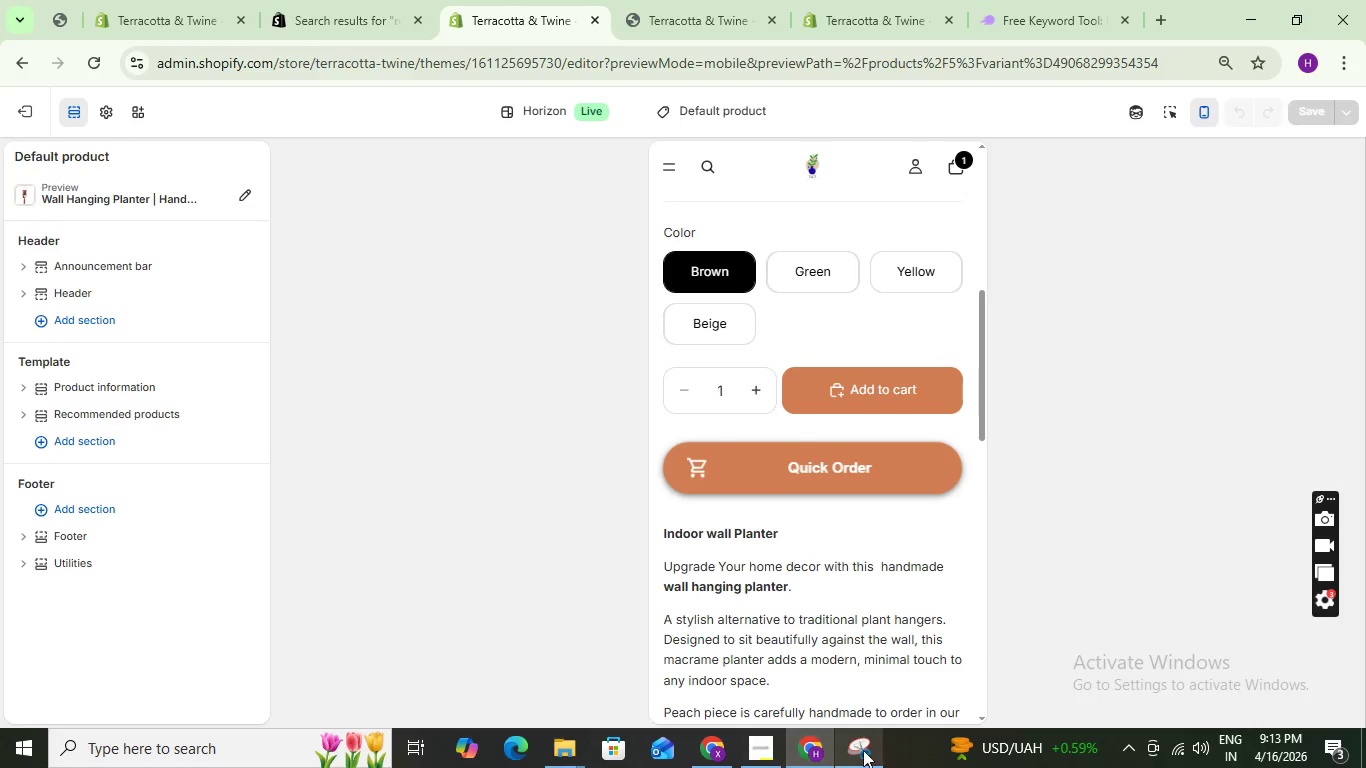 
left_click([863, 748])
 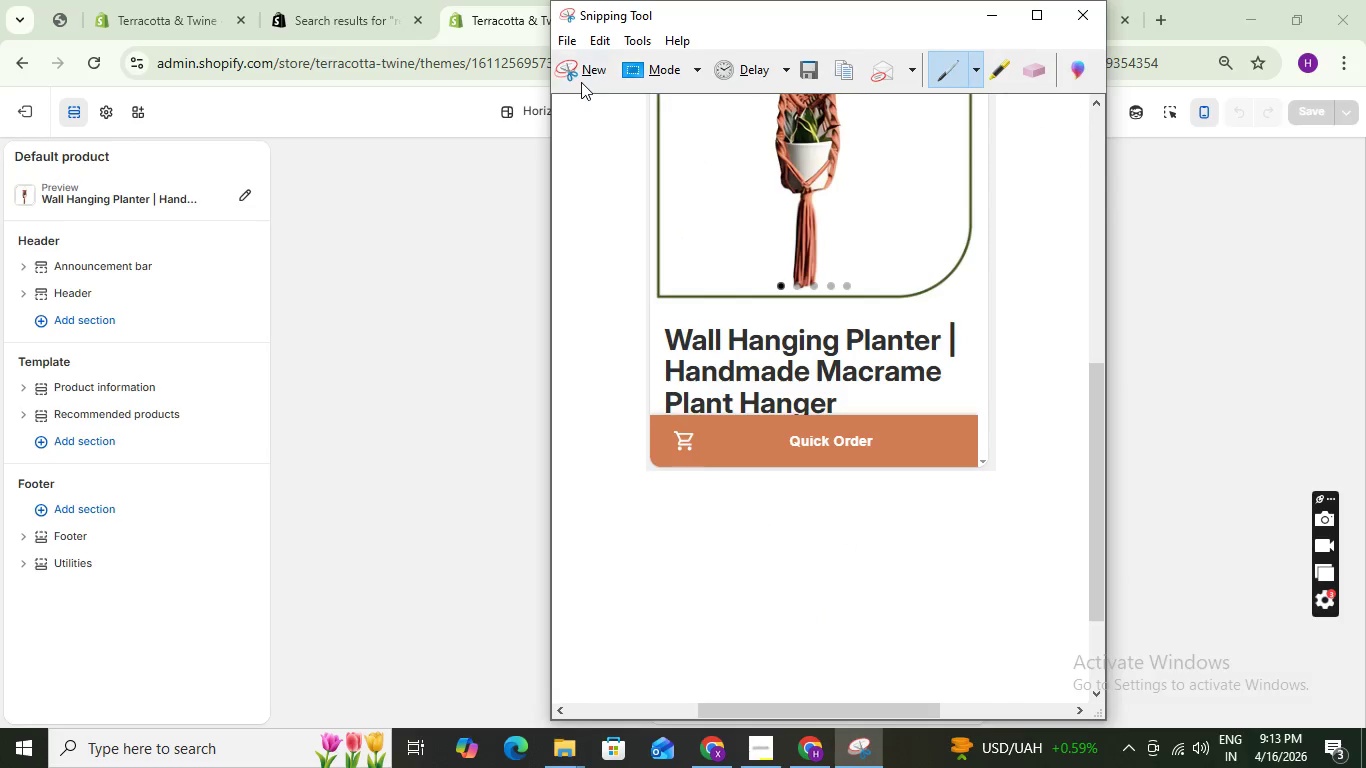 
left_click([588, 63])
 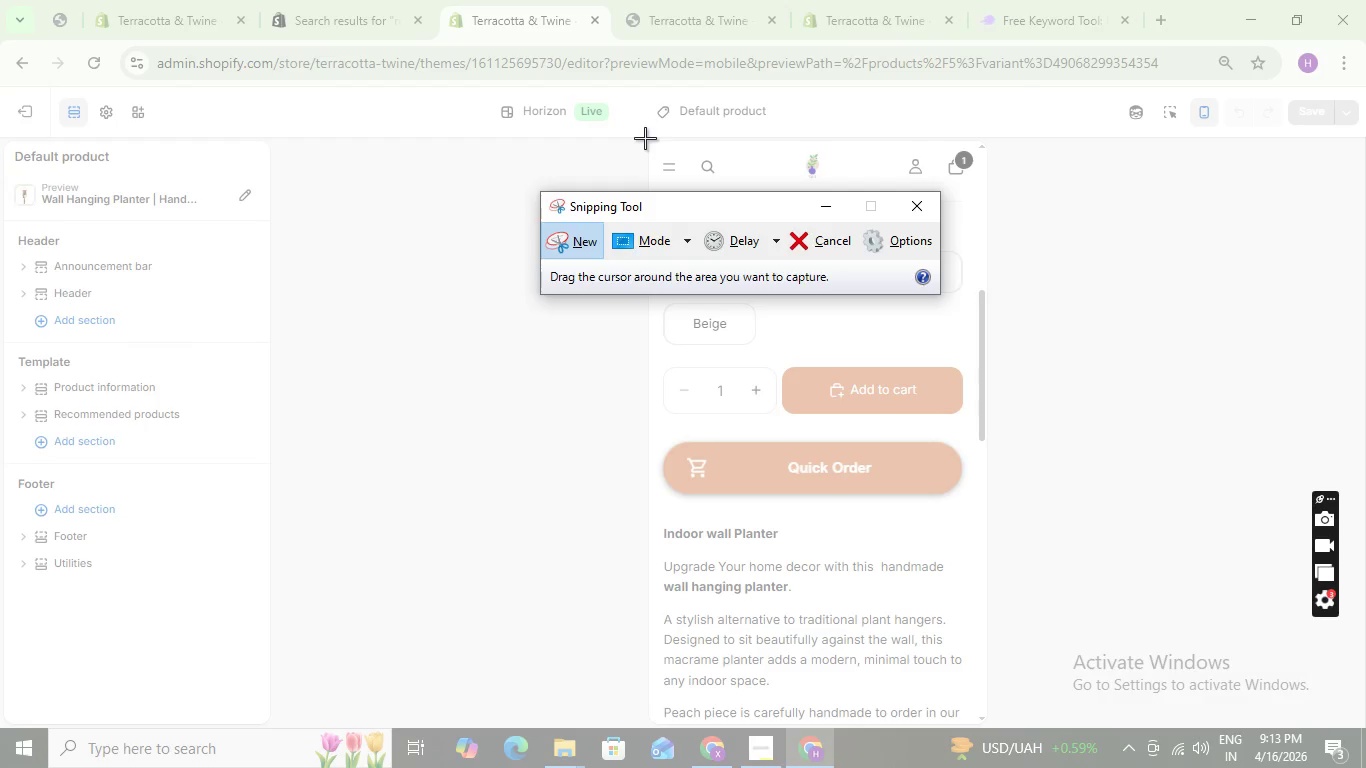 
left_click_drag(start_coordinate=[645, 138], to_coordinate=[993, 725])
 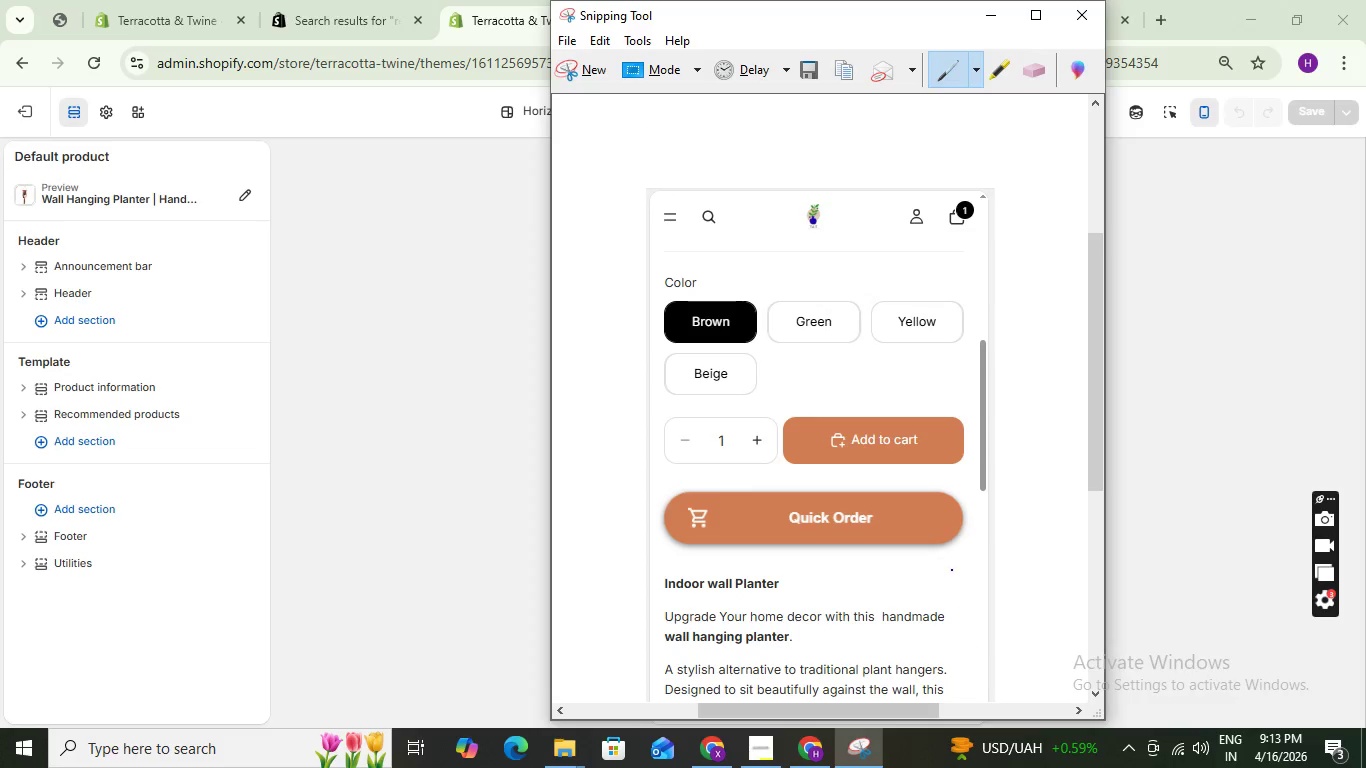 
key(Control+S)
 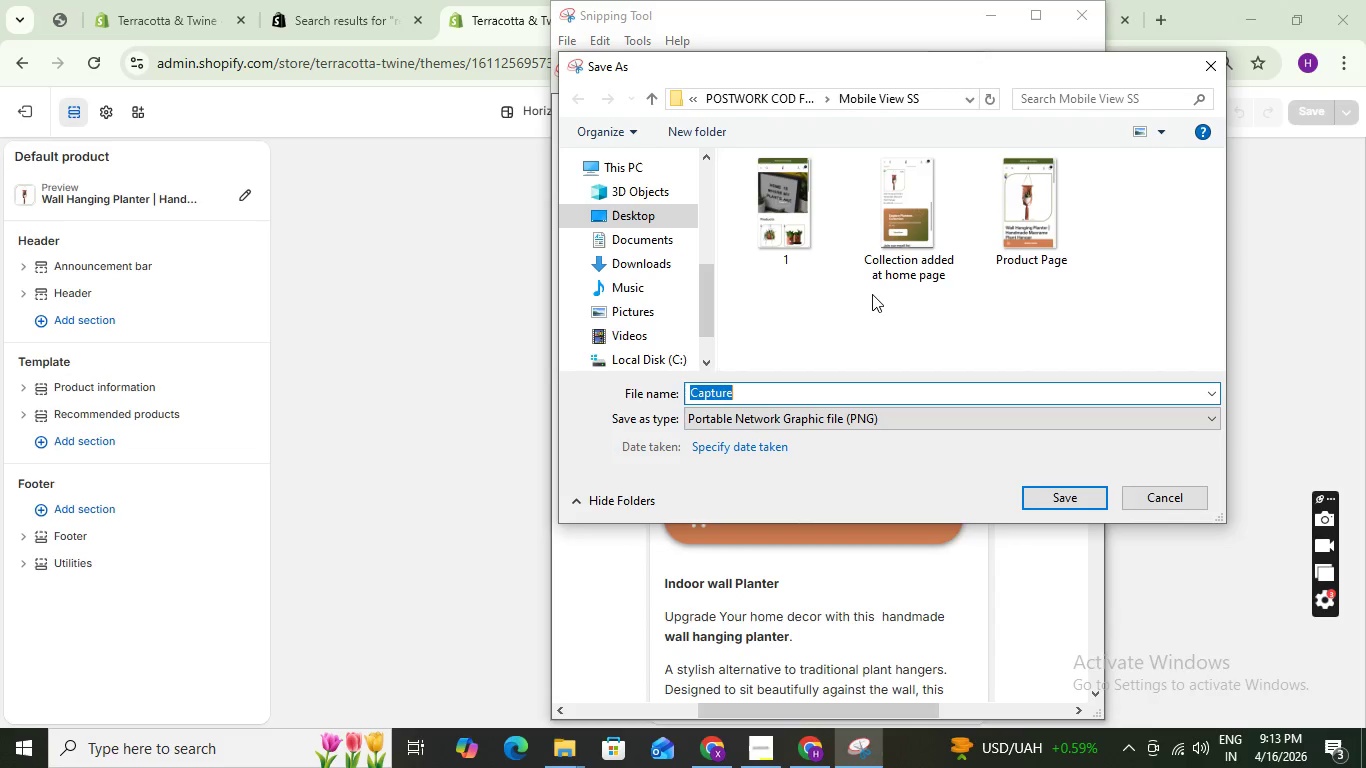 
hold_key(key=ShiftLeft, duration=1.5)
 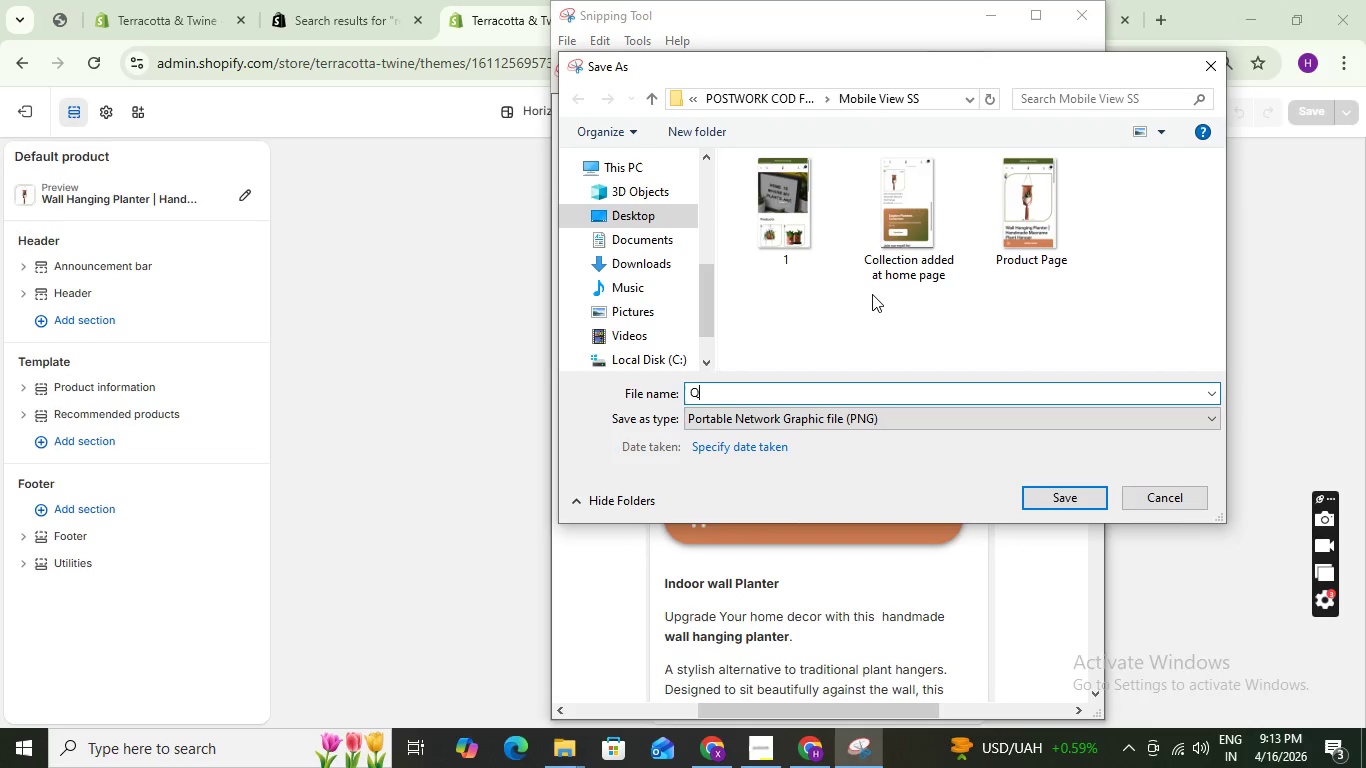 
type(Quick Order Product Page)
 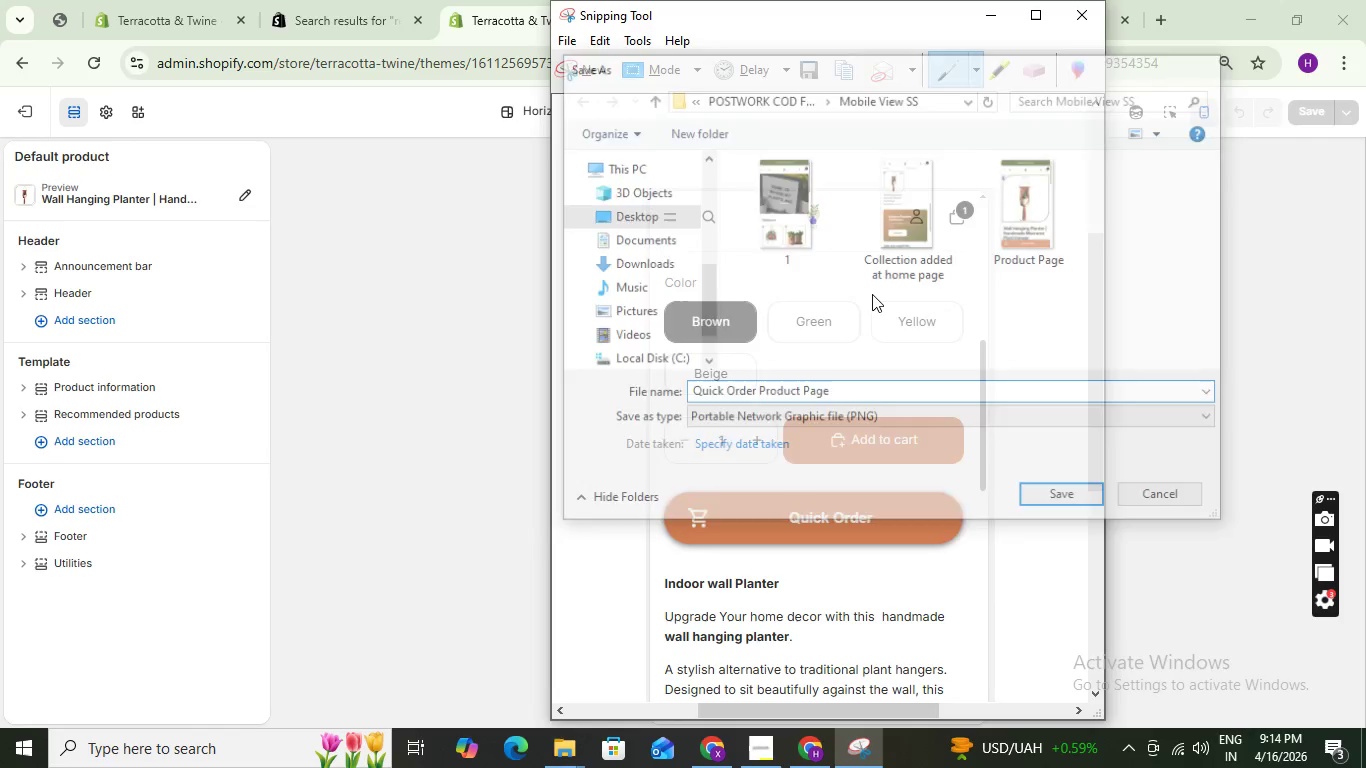 